 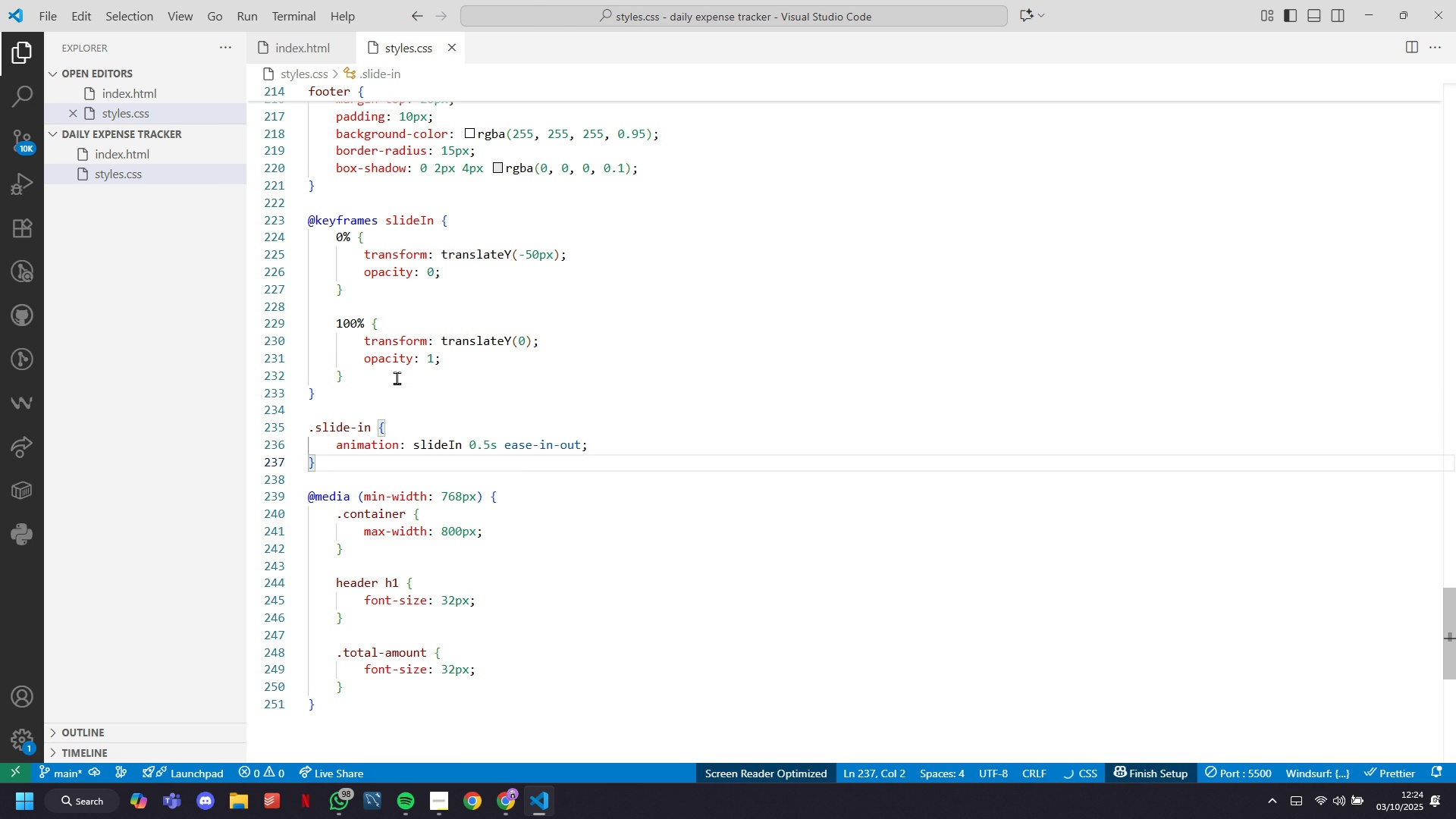 
left_click([515, 797])
 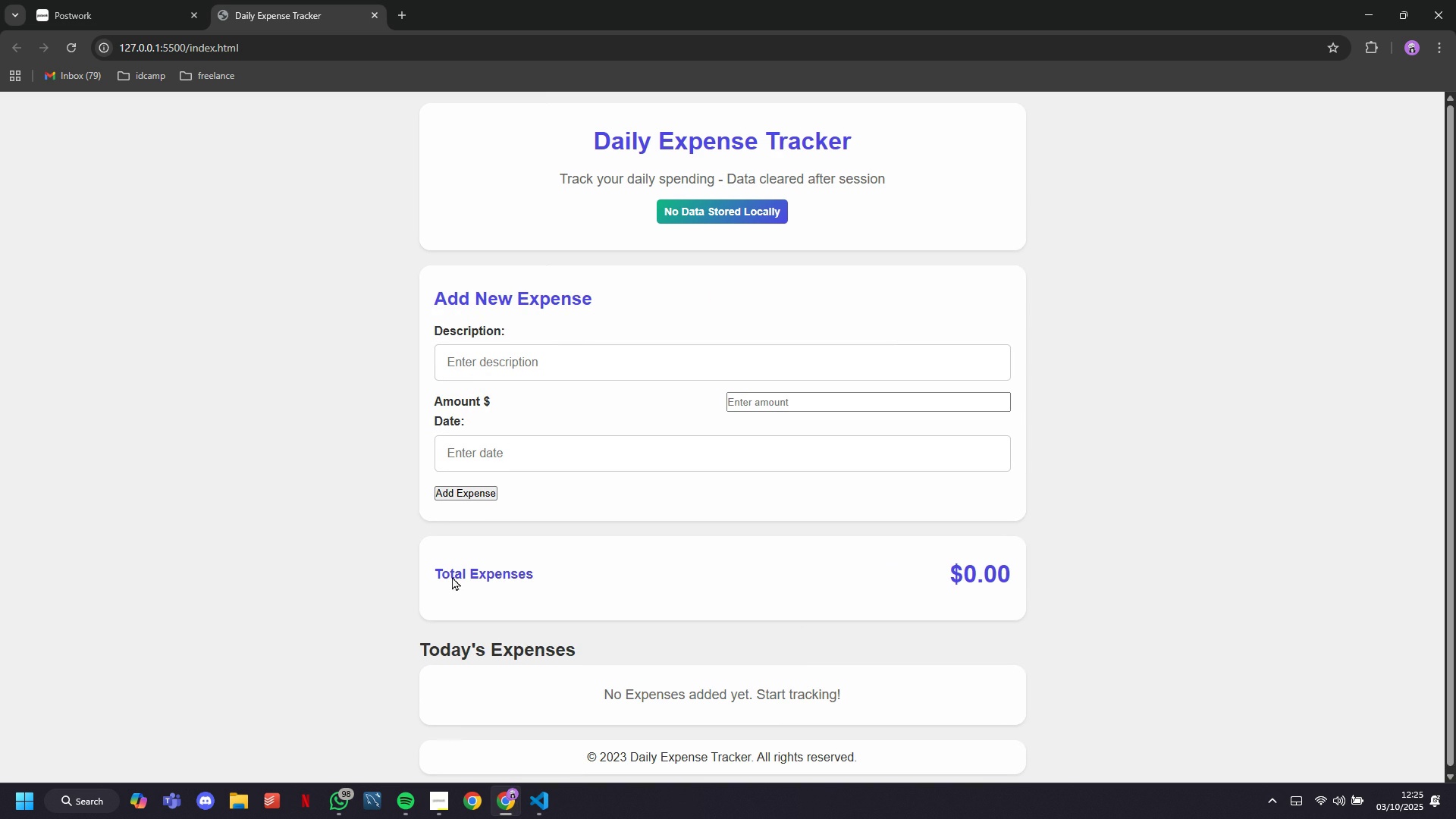 
scroll: coordinate [438, 458], scroll_direction: down, amount: 3.0
 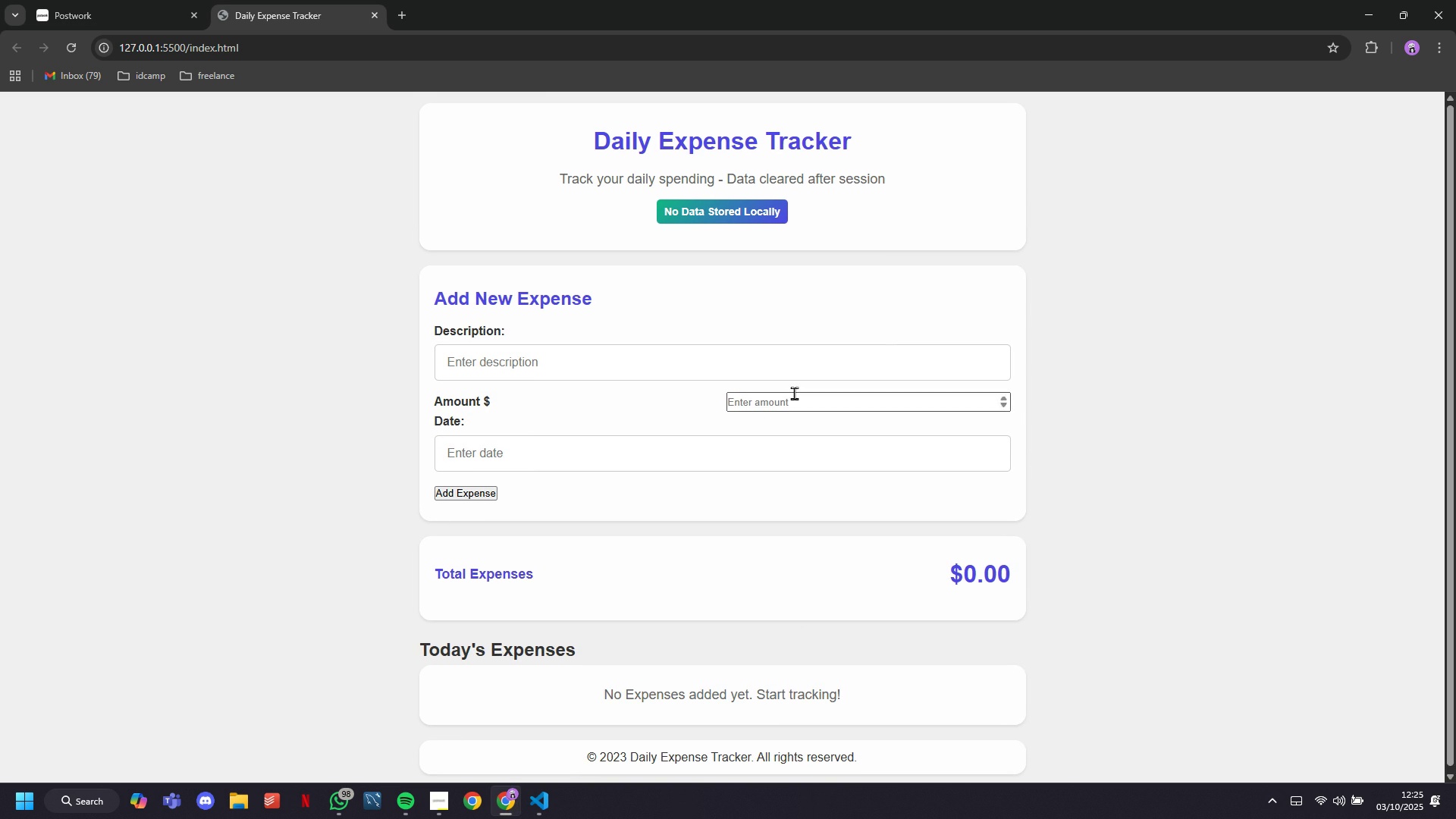 
left_click([794, 393])
 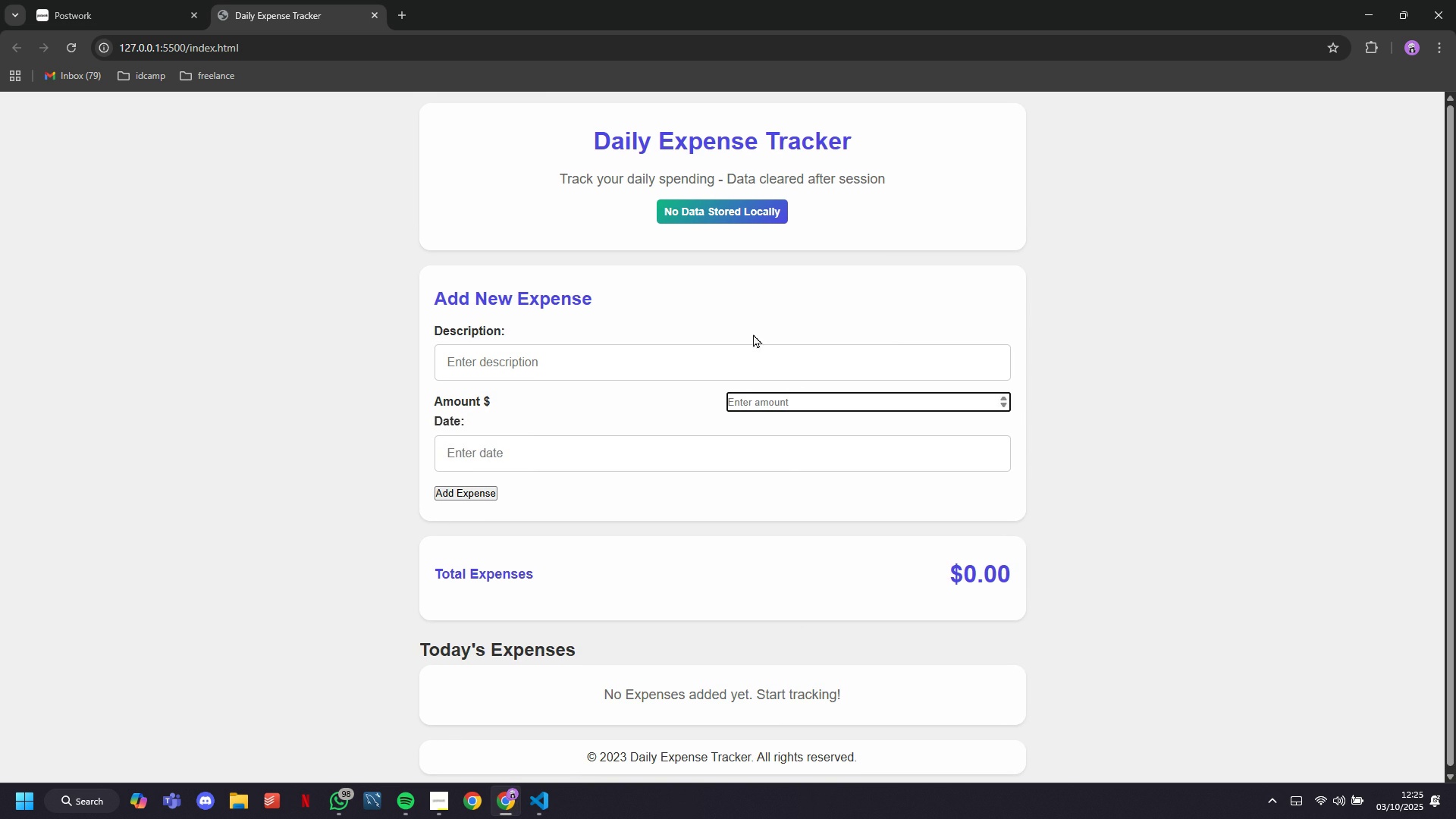 
scroll: coordinate [711, 207], scroll_direction: up, amount: 1.0
 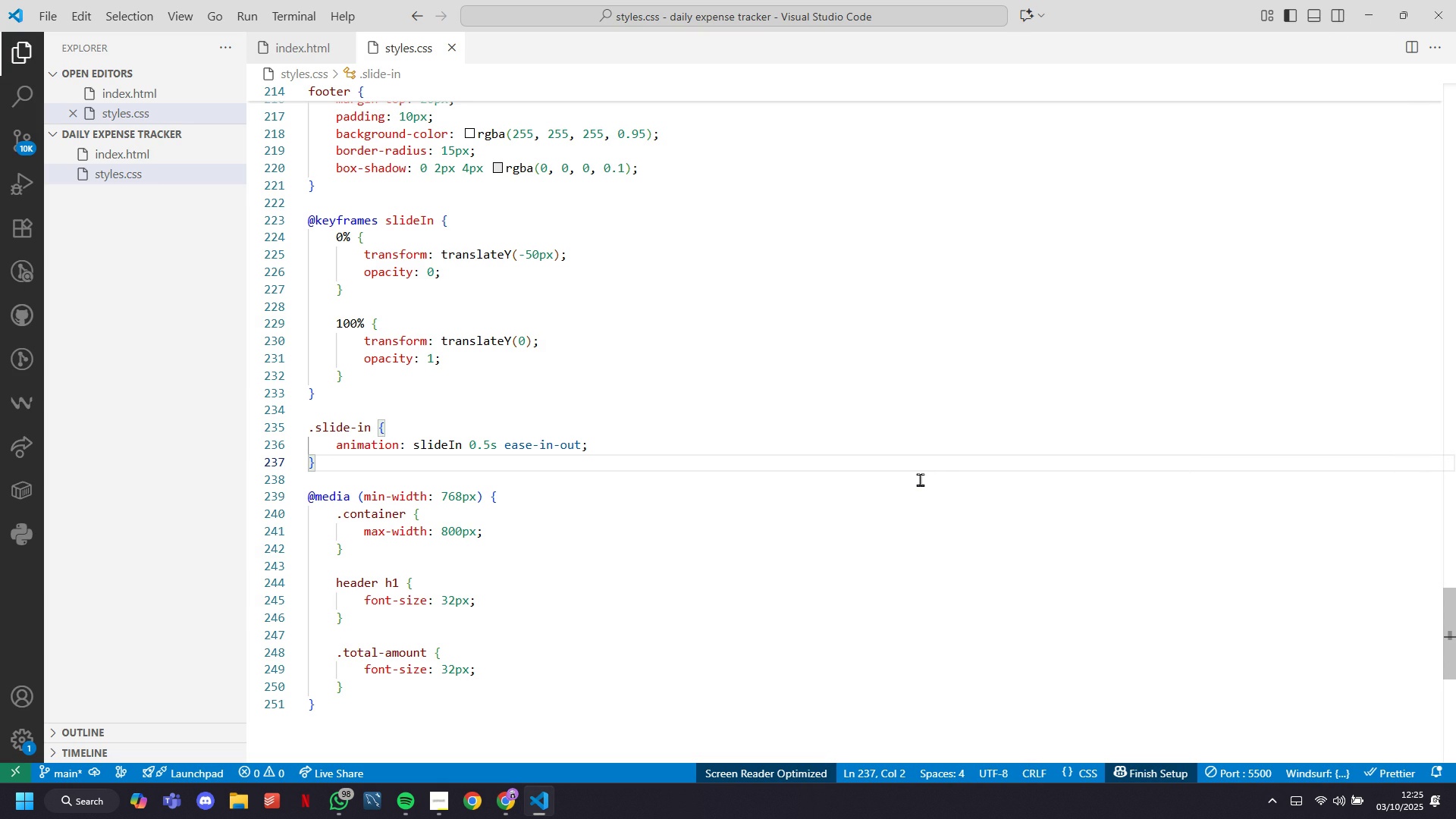 
wait(6.8)
 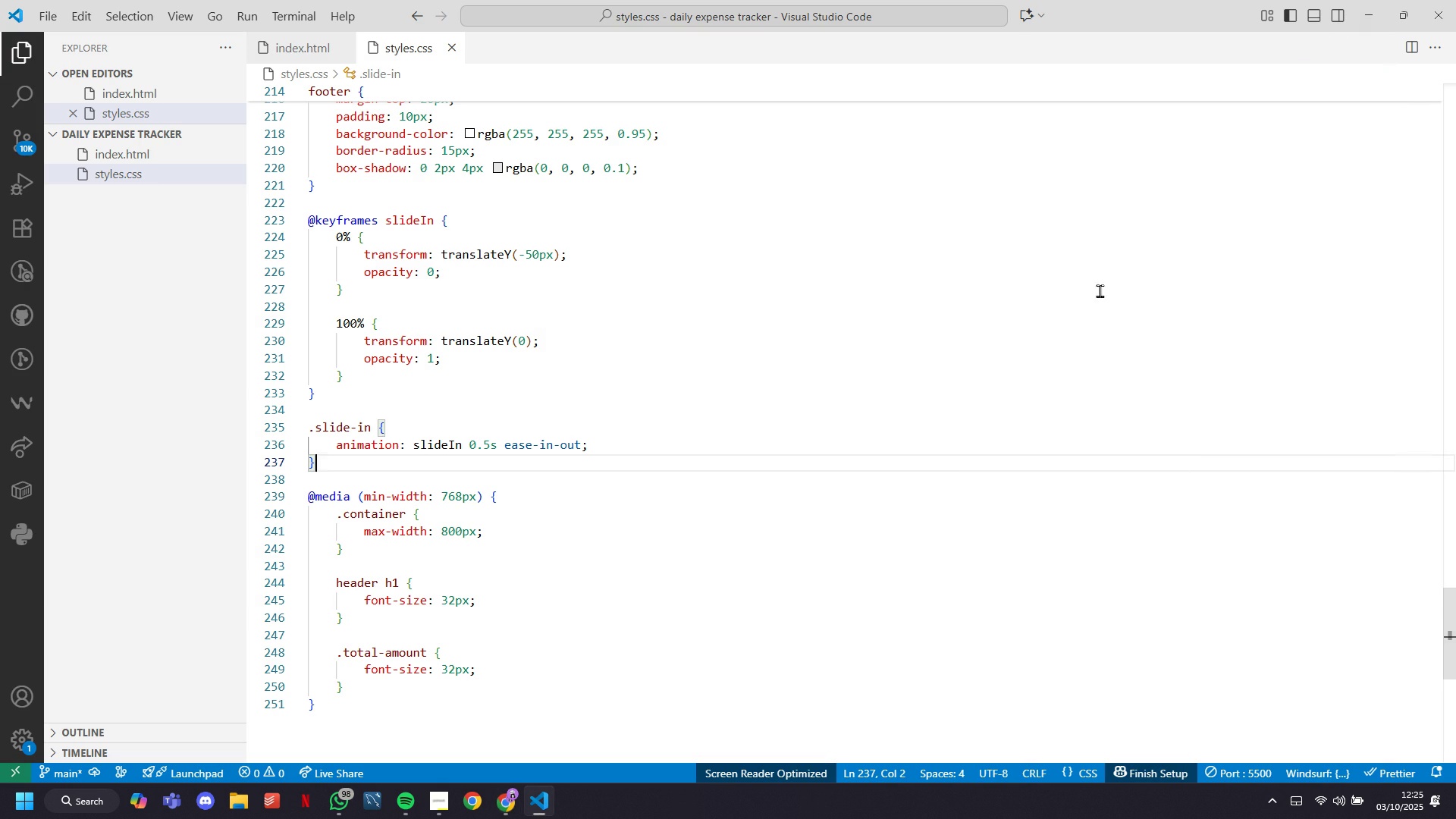 
left_click([165, 139])
 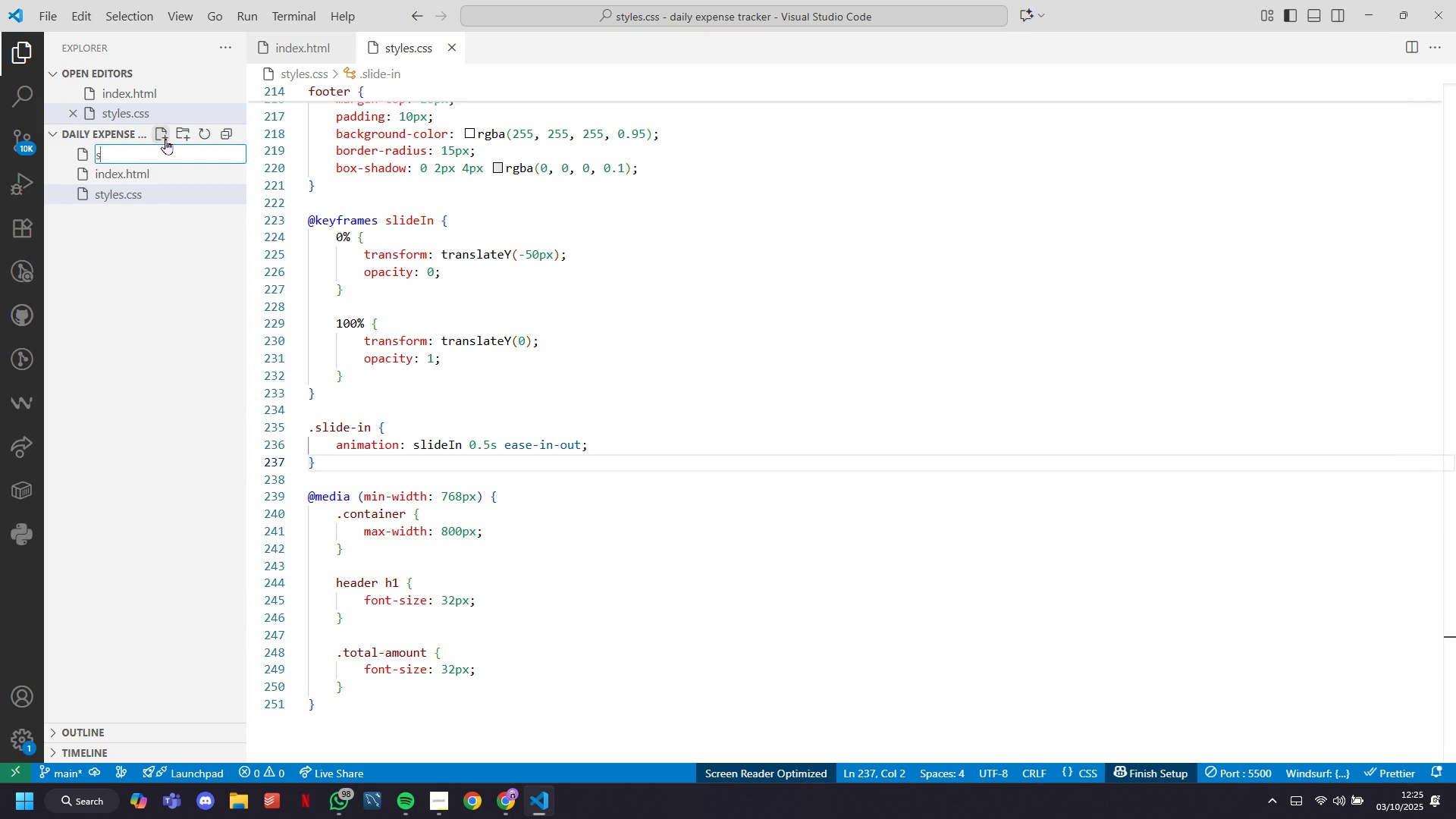 
type(script.js)
 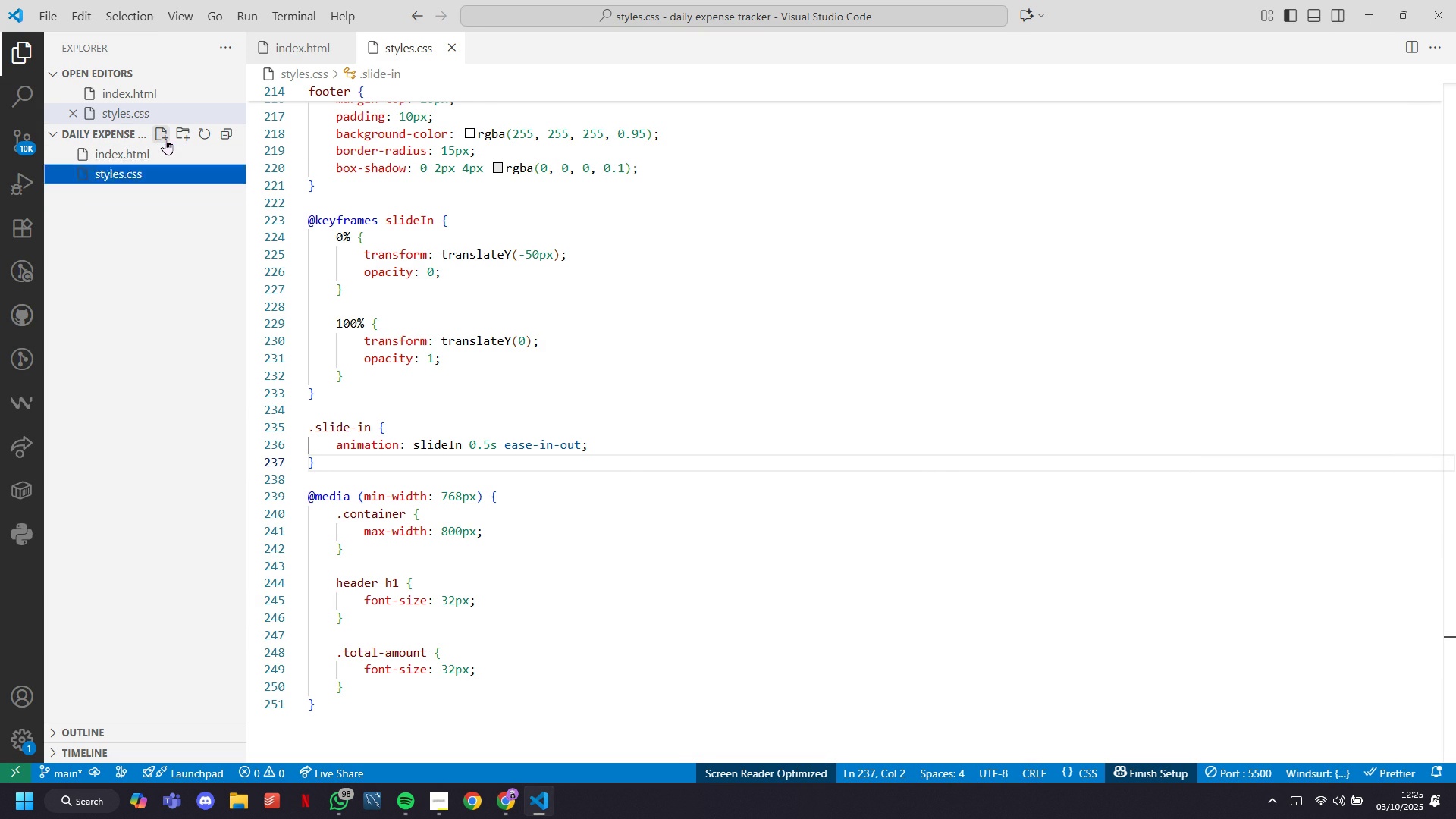 
key(Enter)
 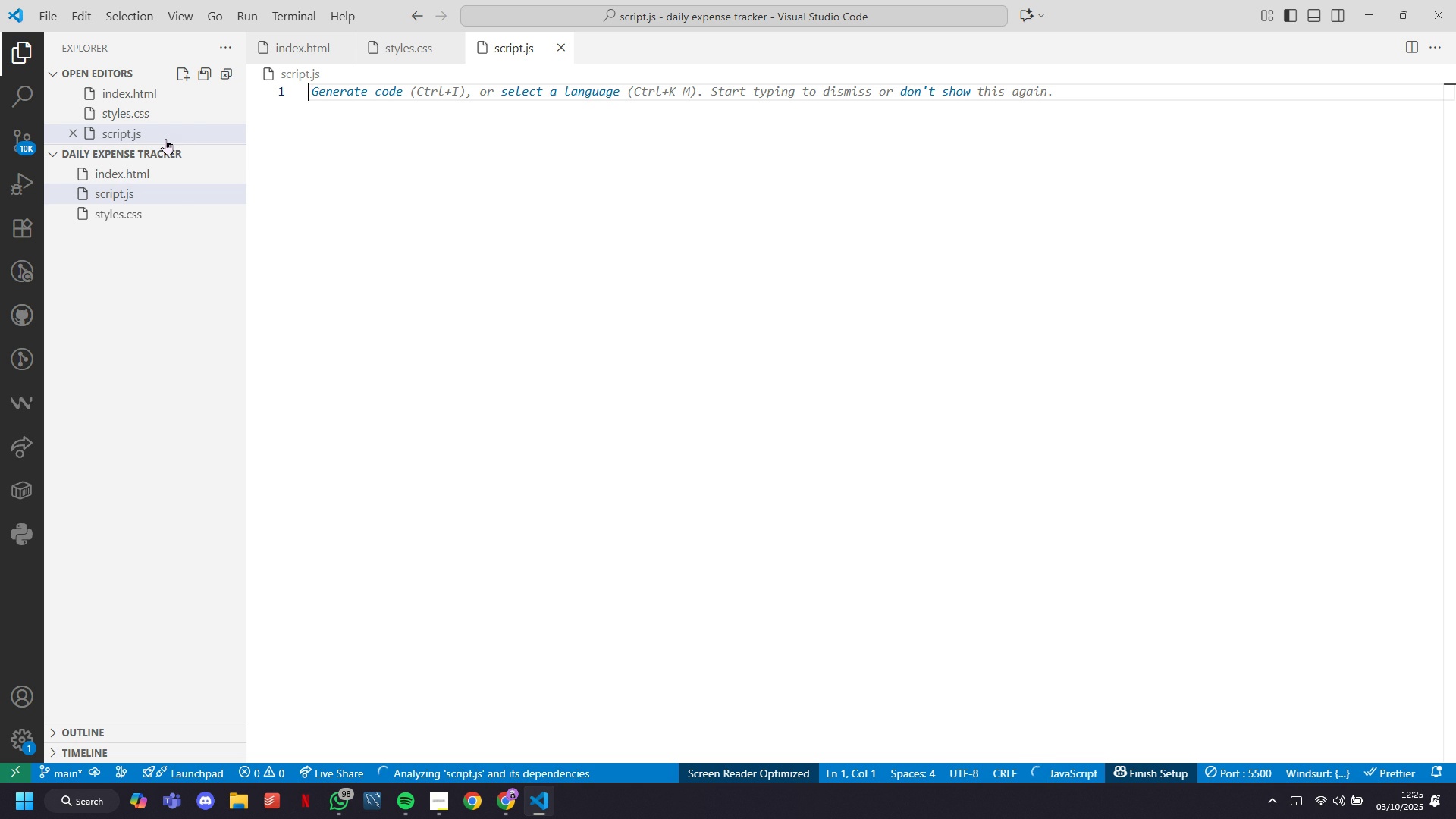 
wait(6.95)
 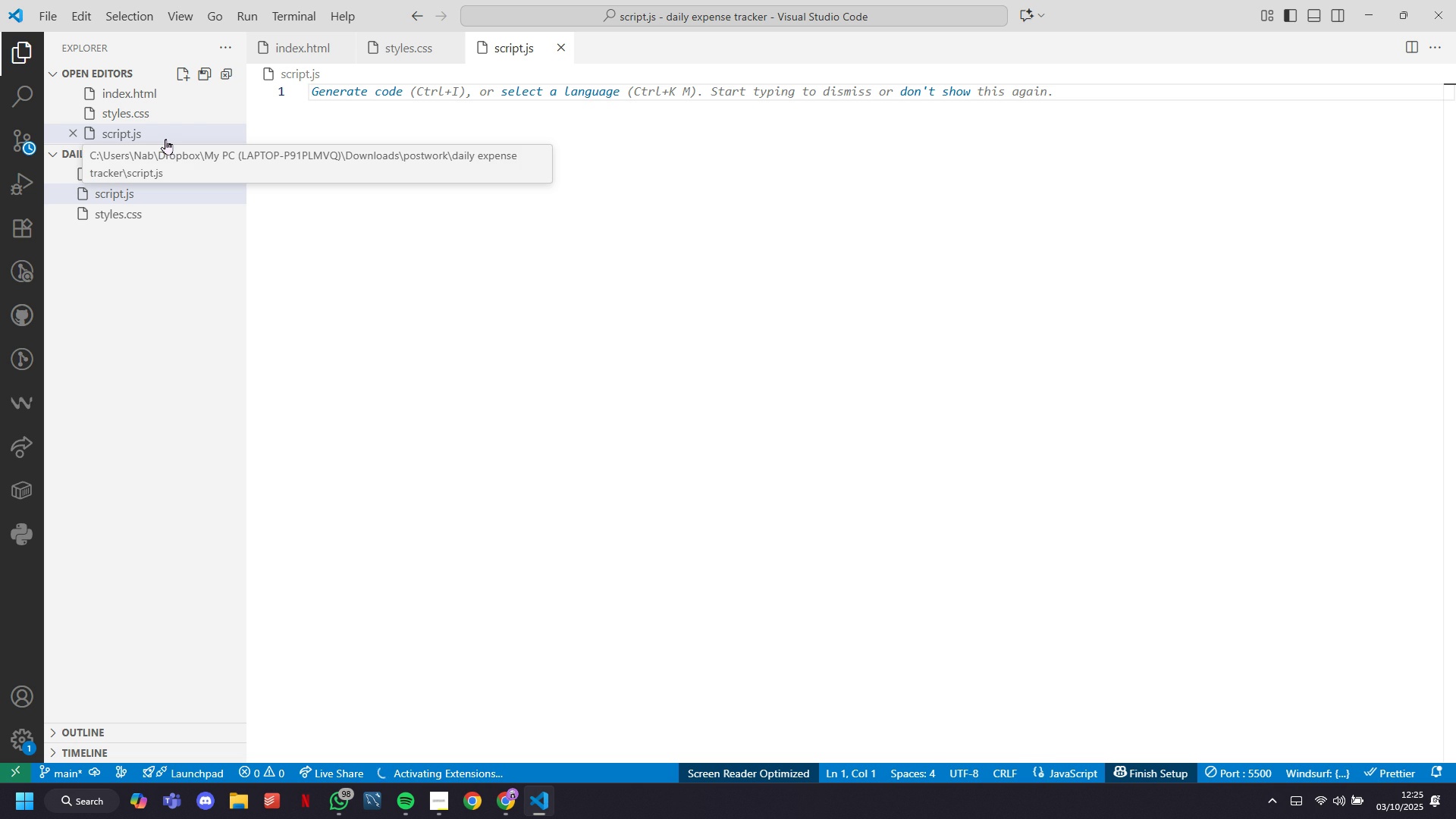 
type(document.add)
key(Tab)
 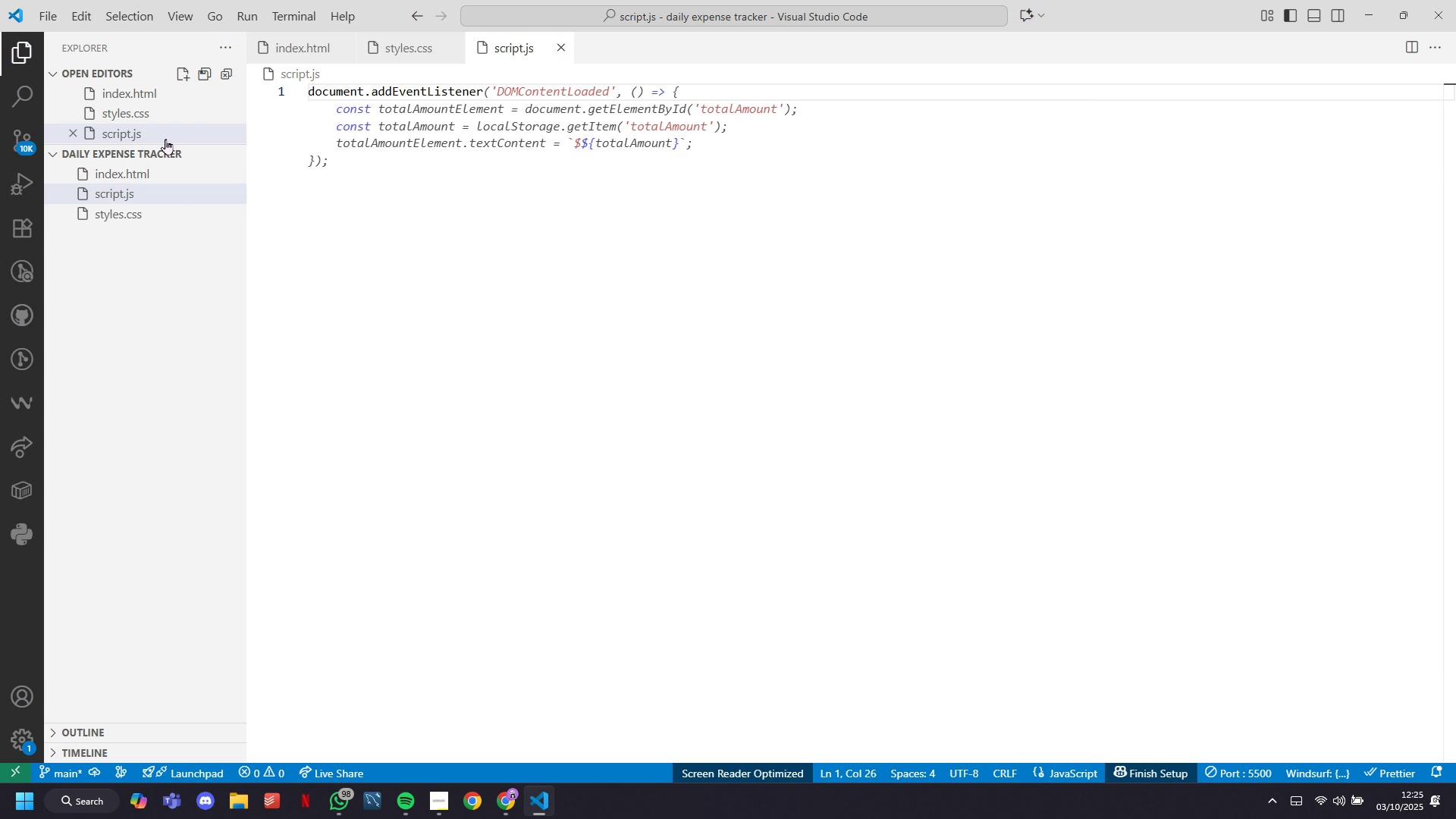 
key(Tab)